 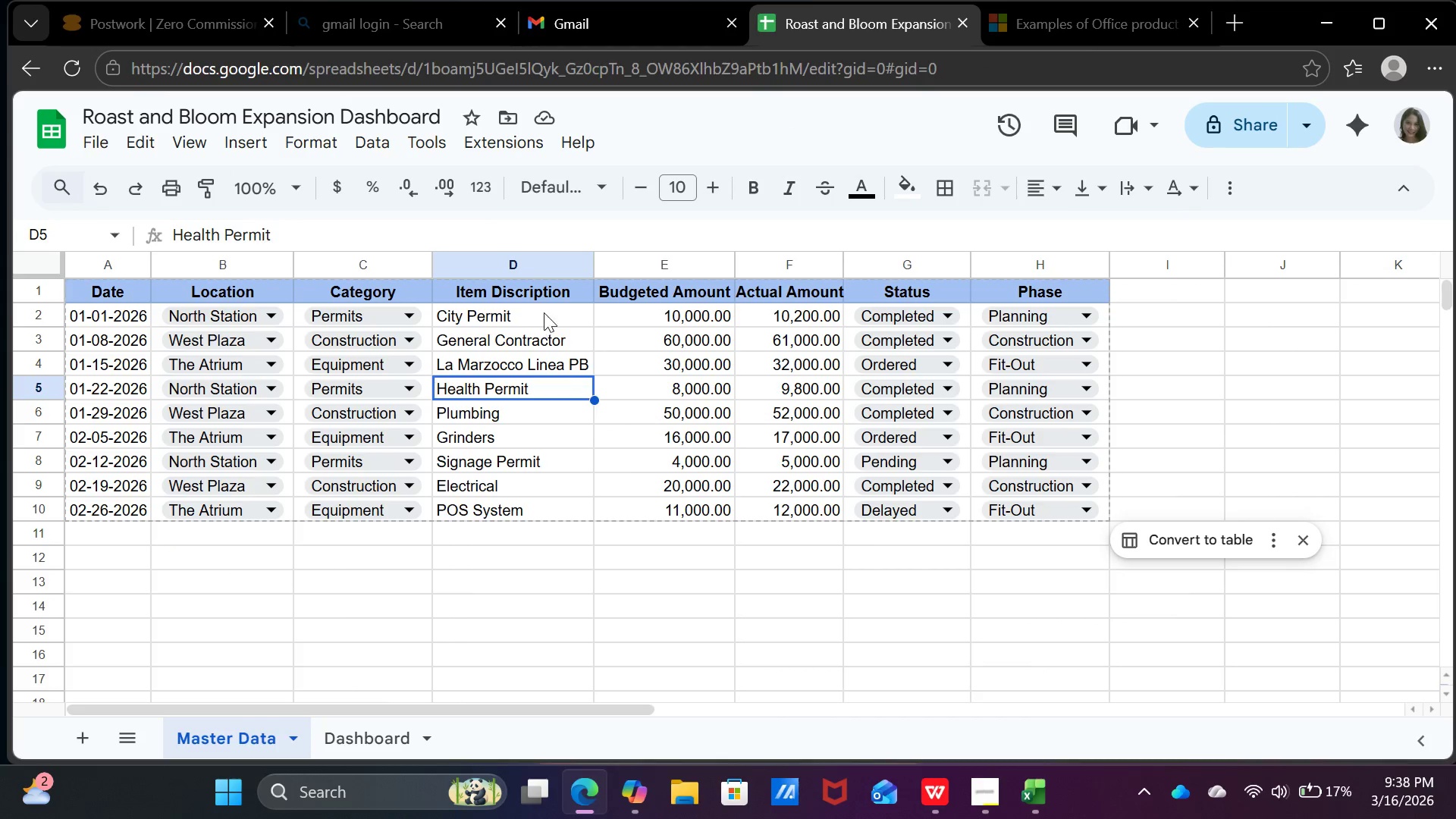 
left_click([544, 312])
 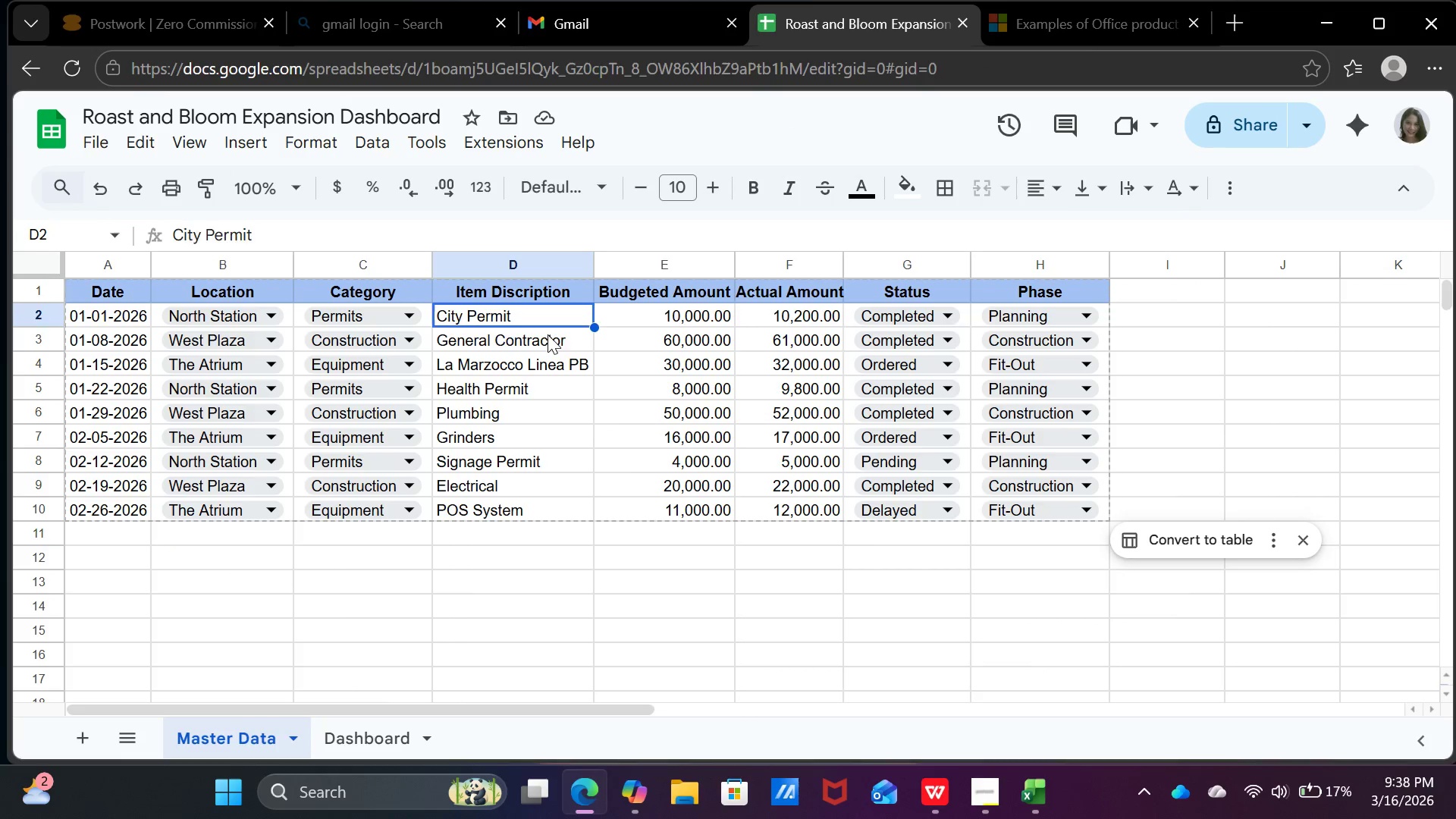 
left_click([548, 334])
 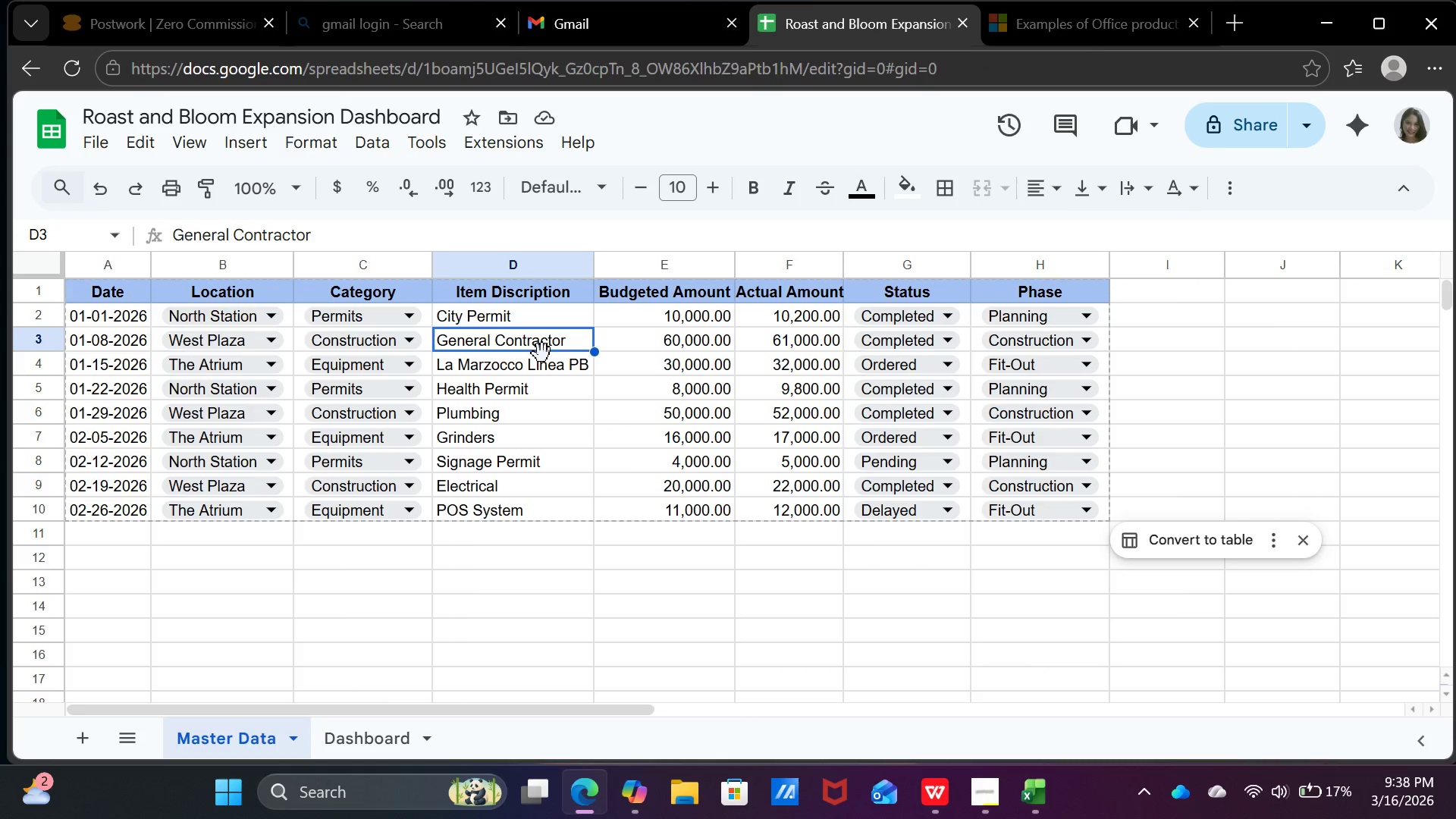 
left_click([542, 353])
 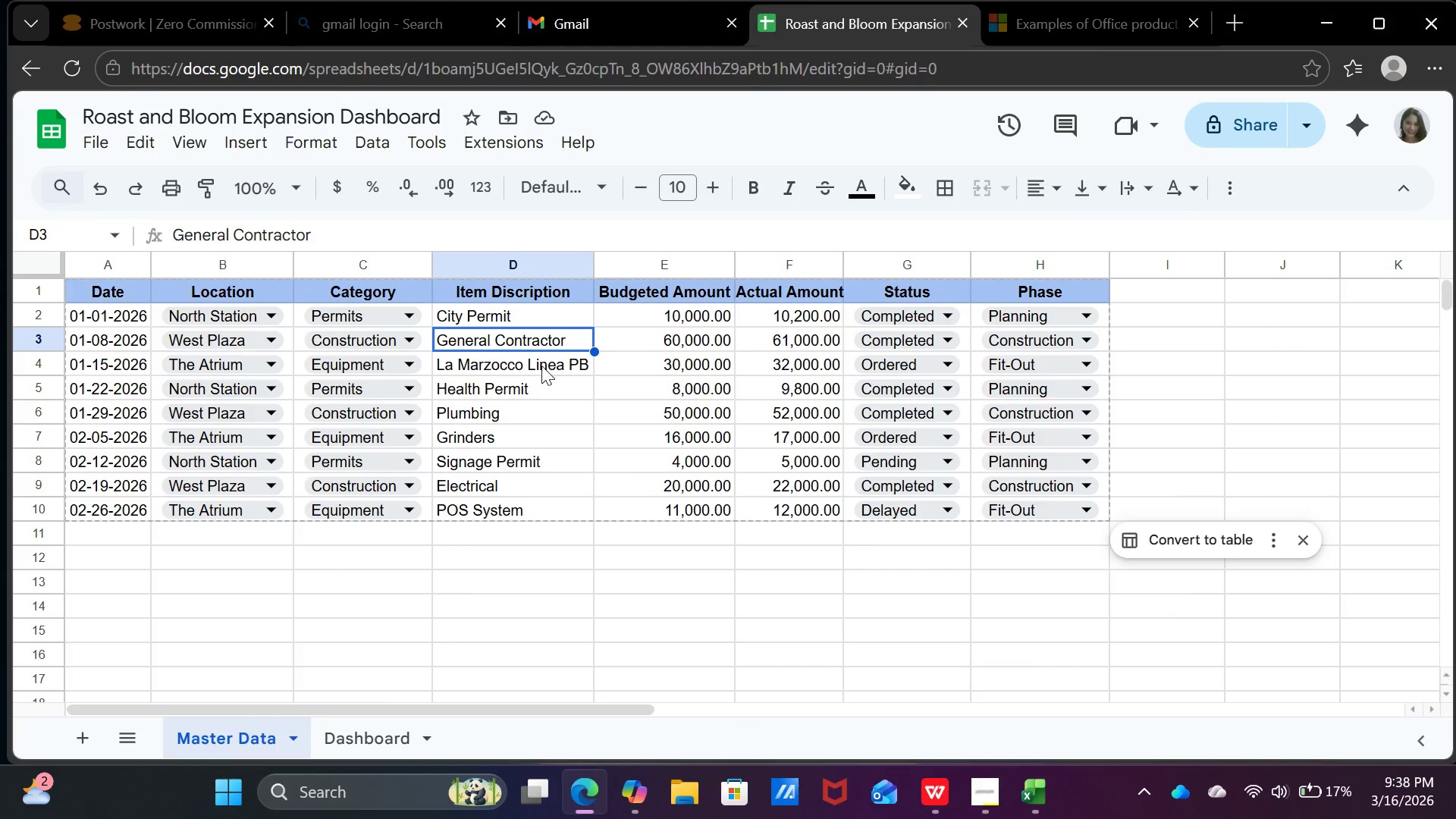 
left_click([541, 366])
 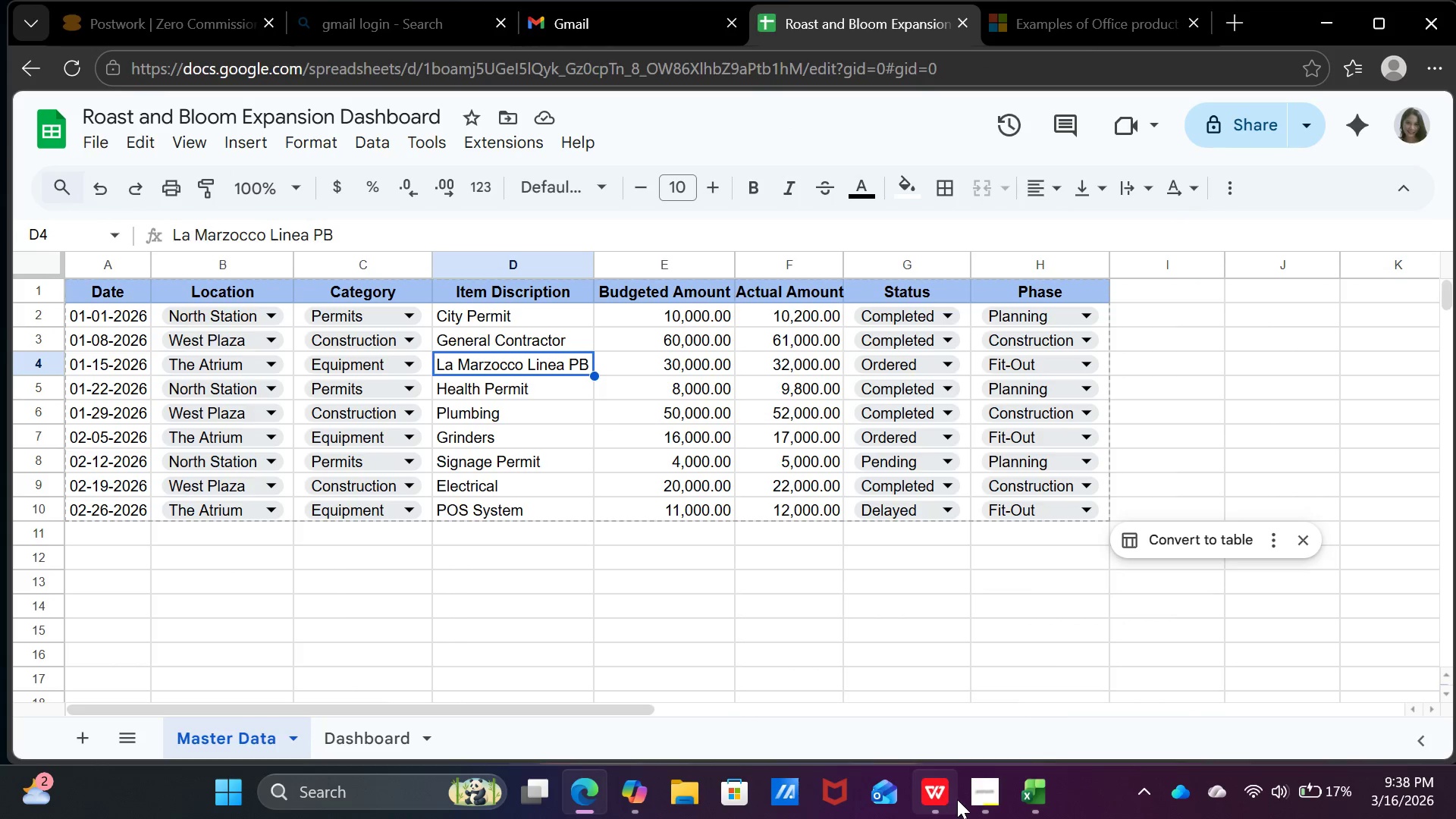 
left_click([987, 795])
 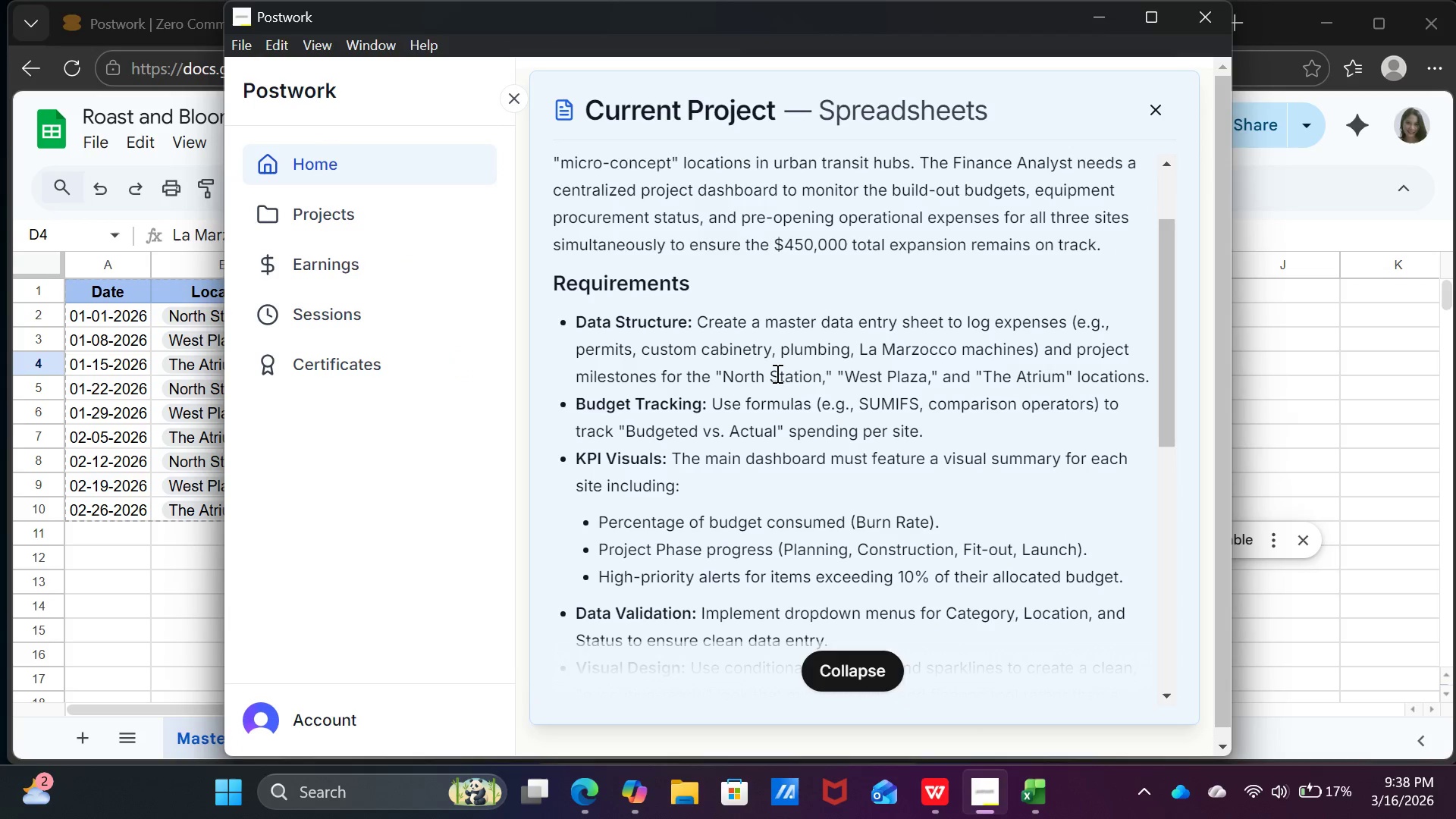 
wait(9.91)
 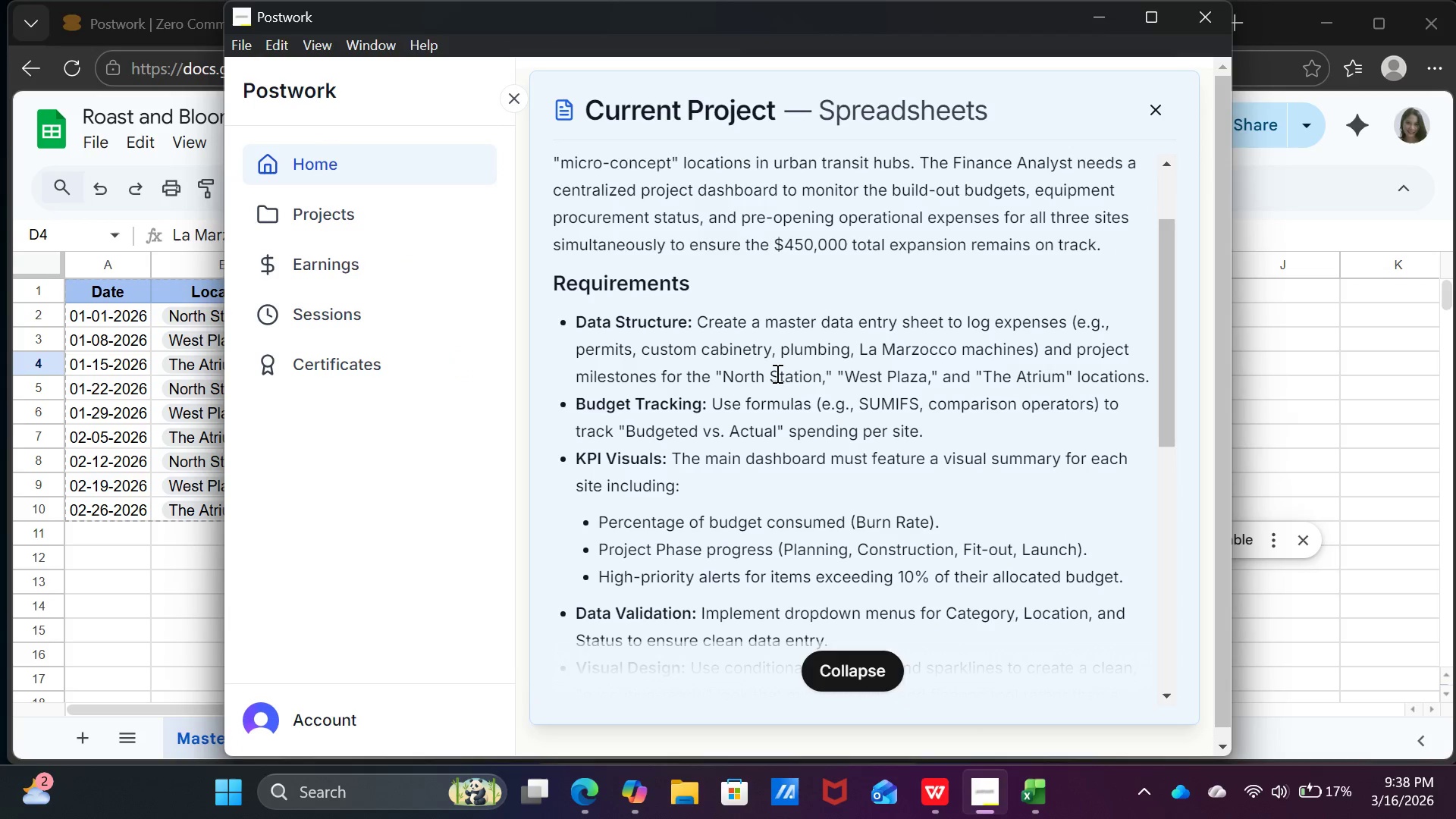 
left_click([526, 312])
 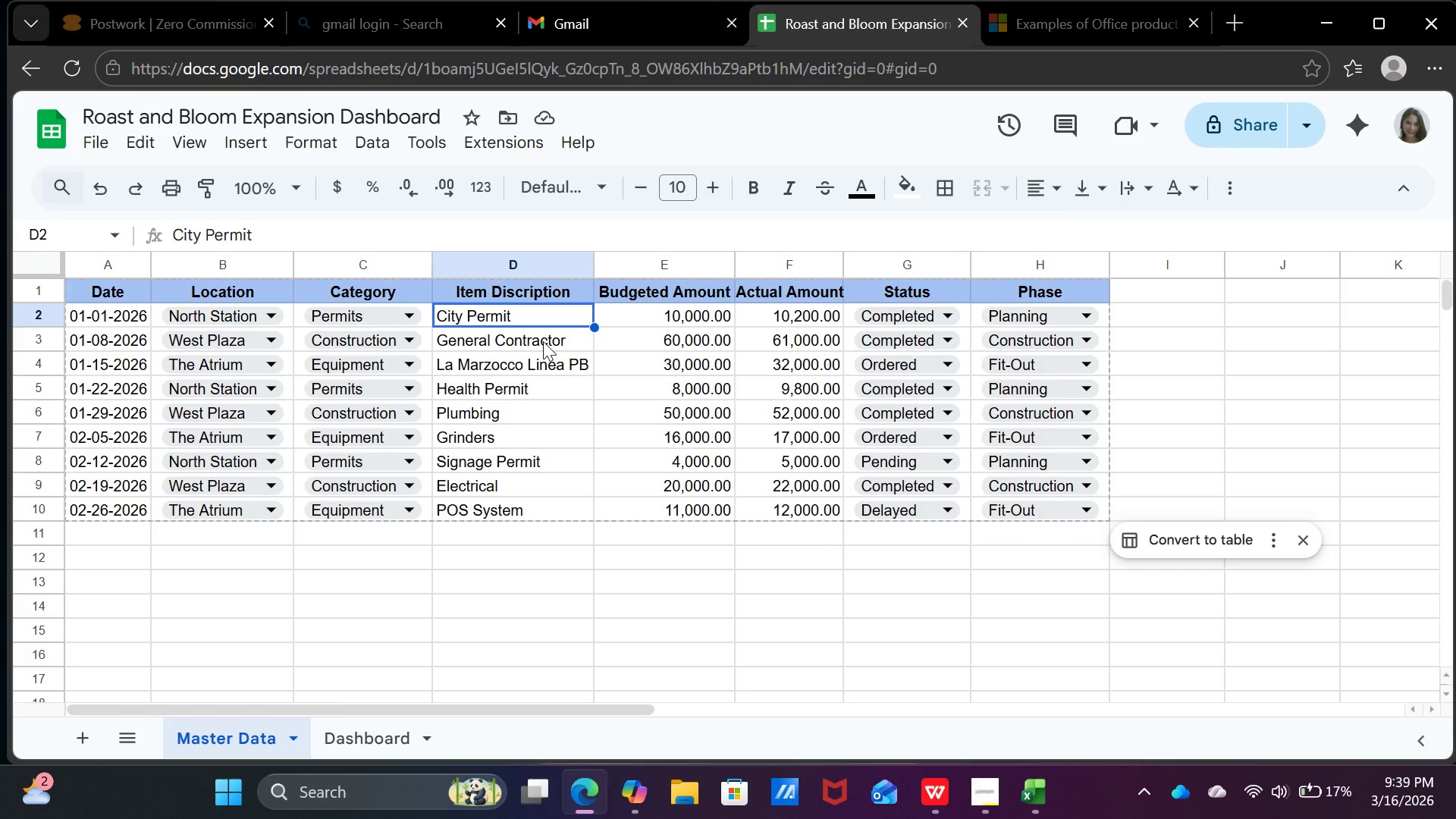 
left_click([543, 341])
 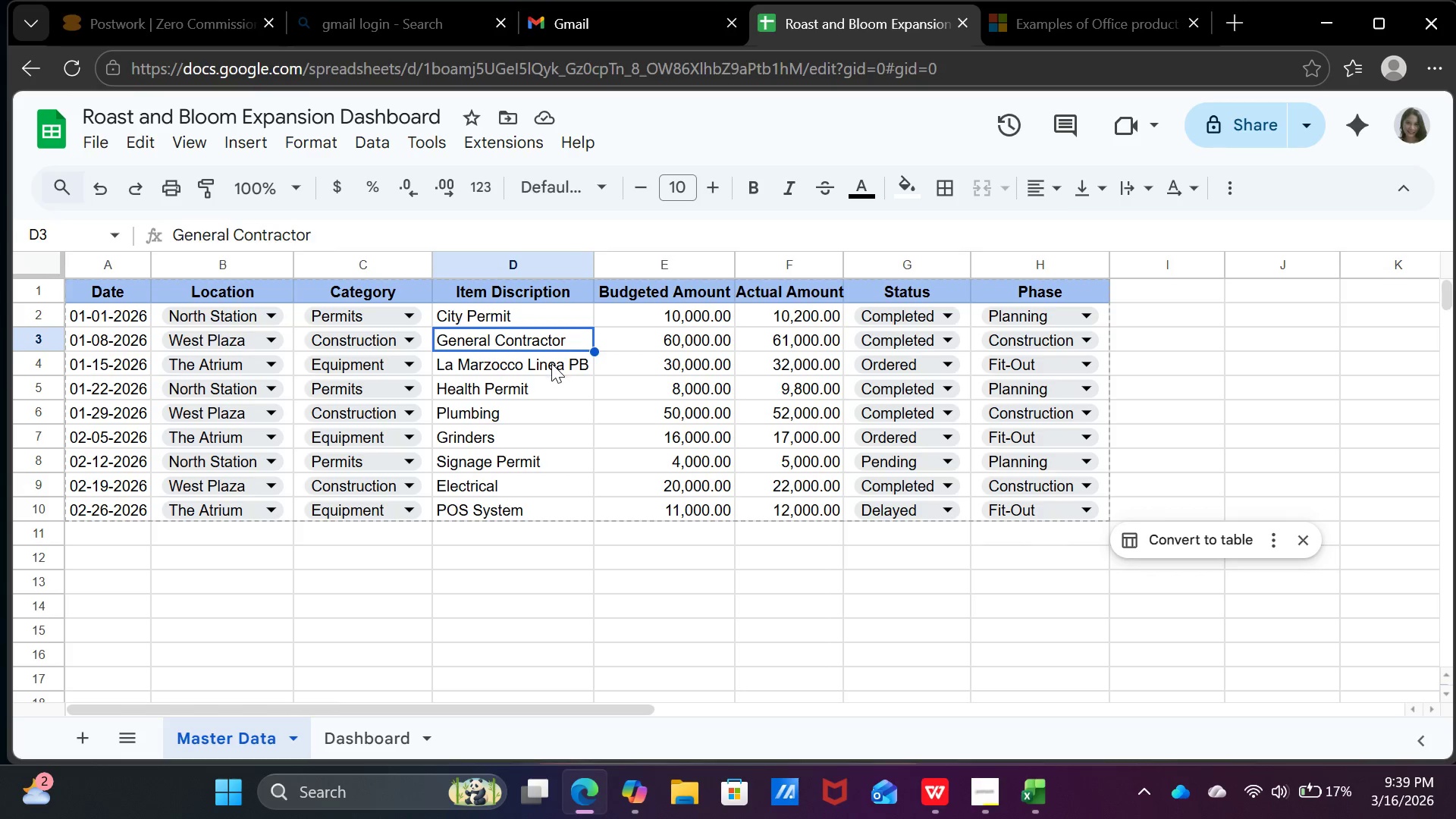 
left_click([551, 363])
 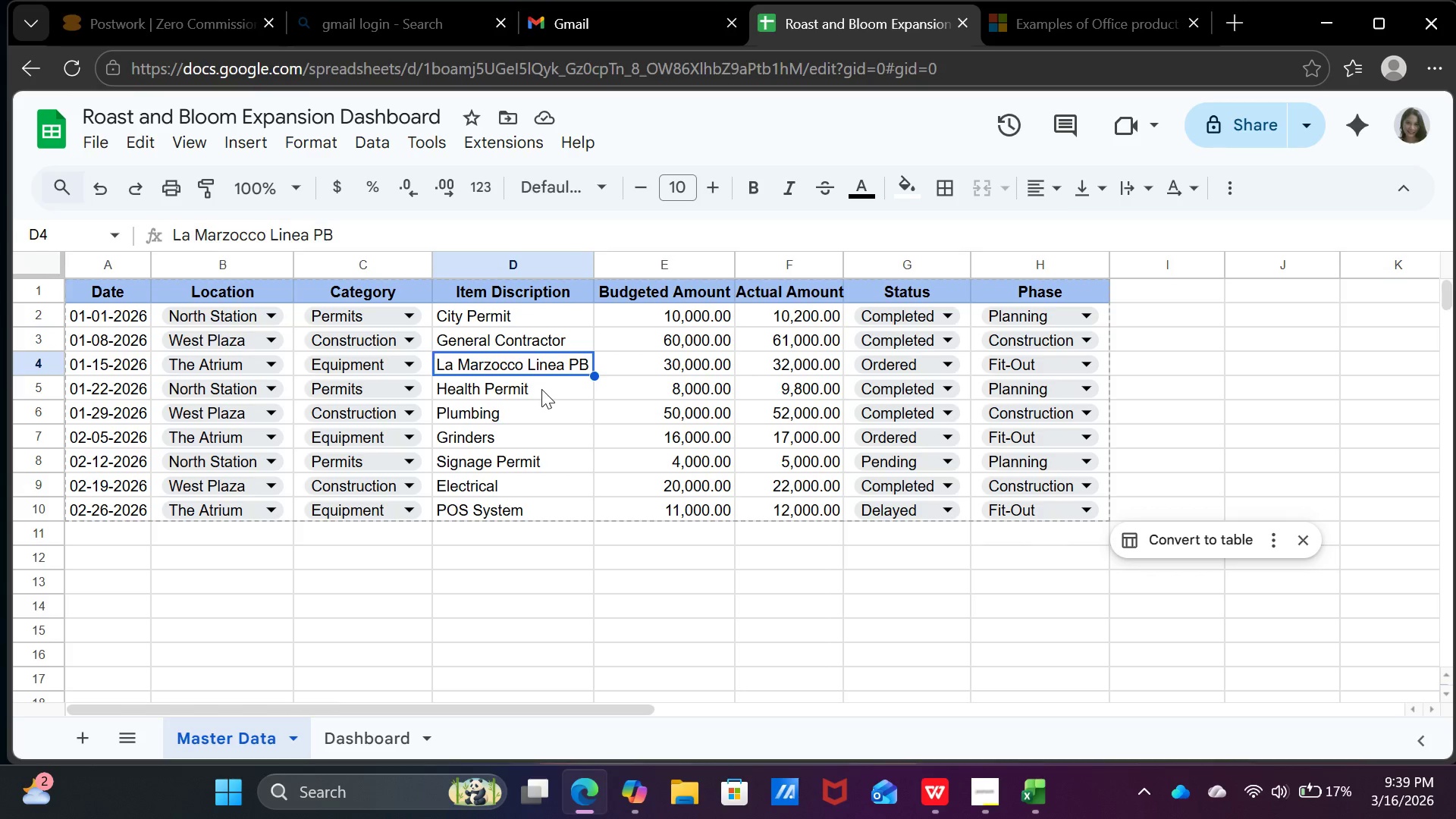 
left_click([541, 389])
 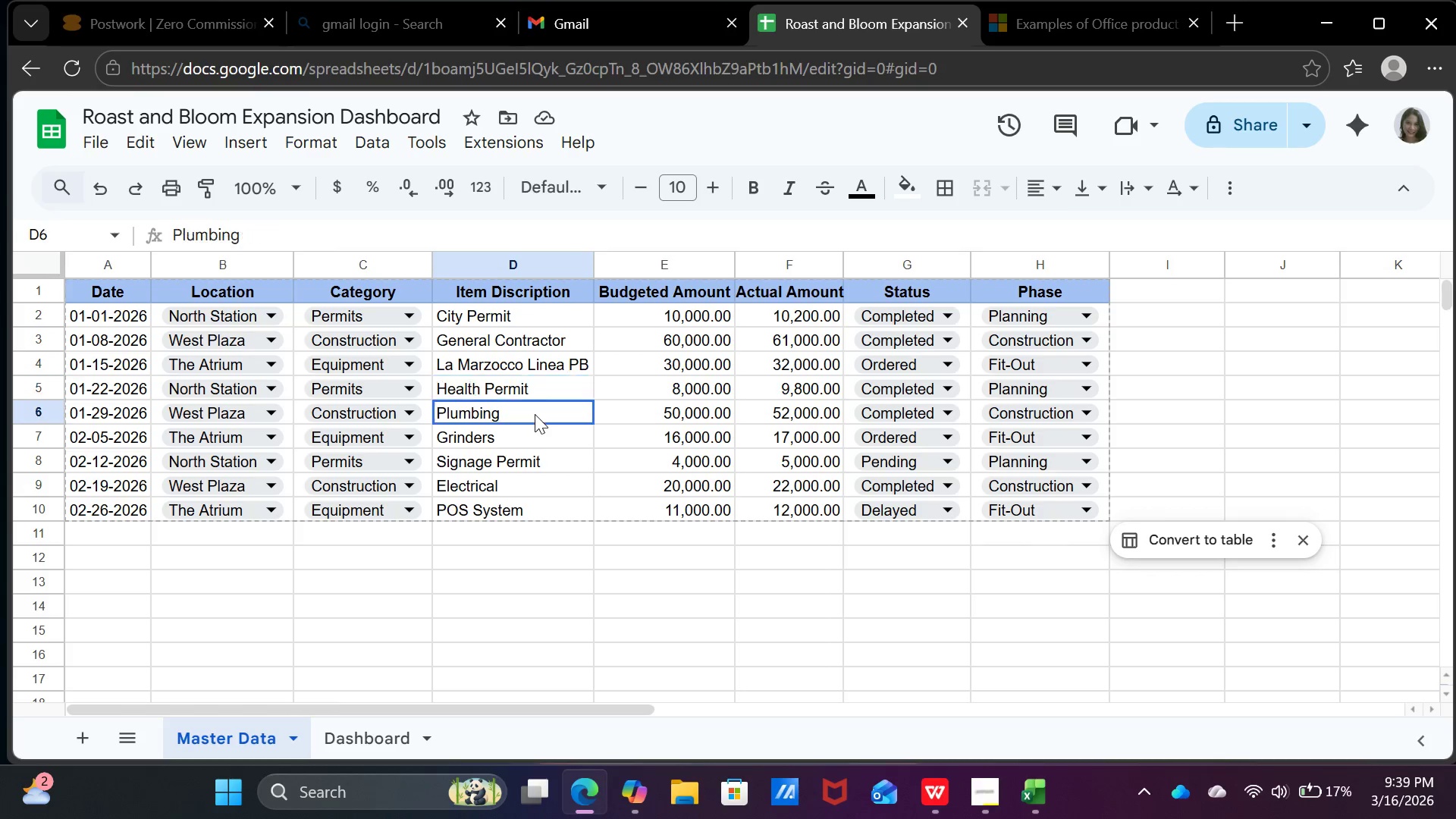 
left_click([535, 414])
 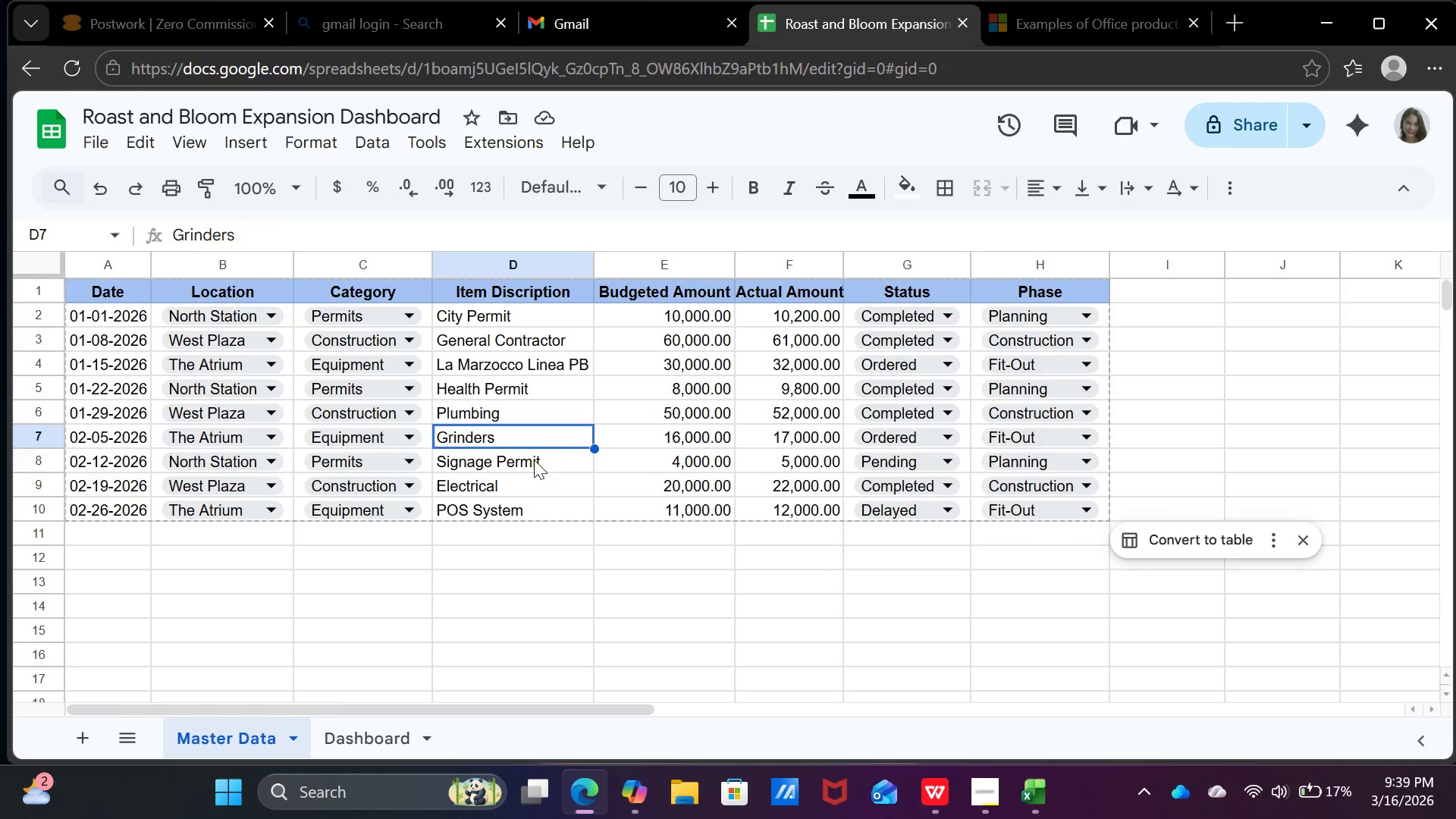 
double_click([534, 460])
 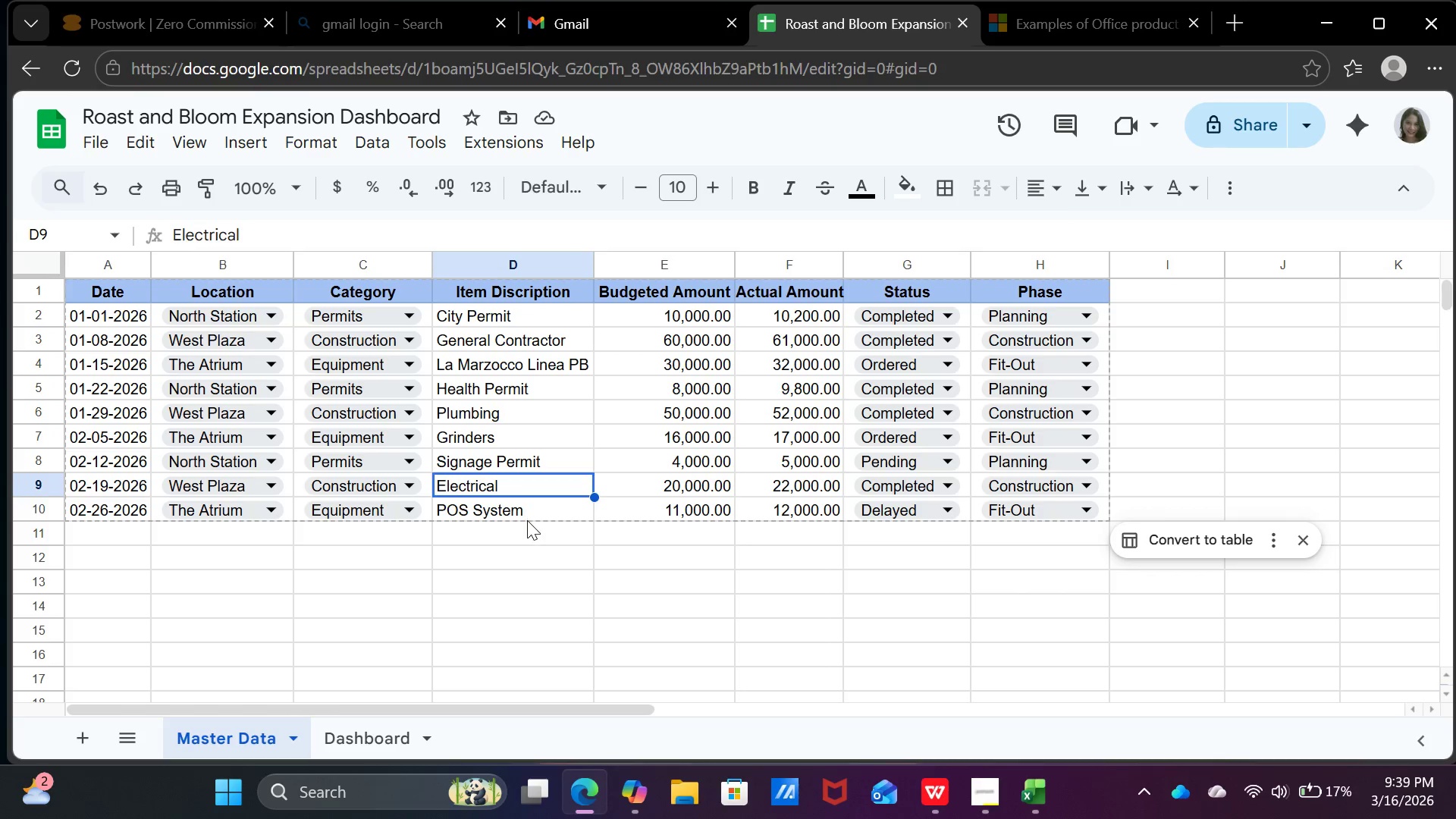 
triple_click([527, 520])
 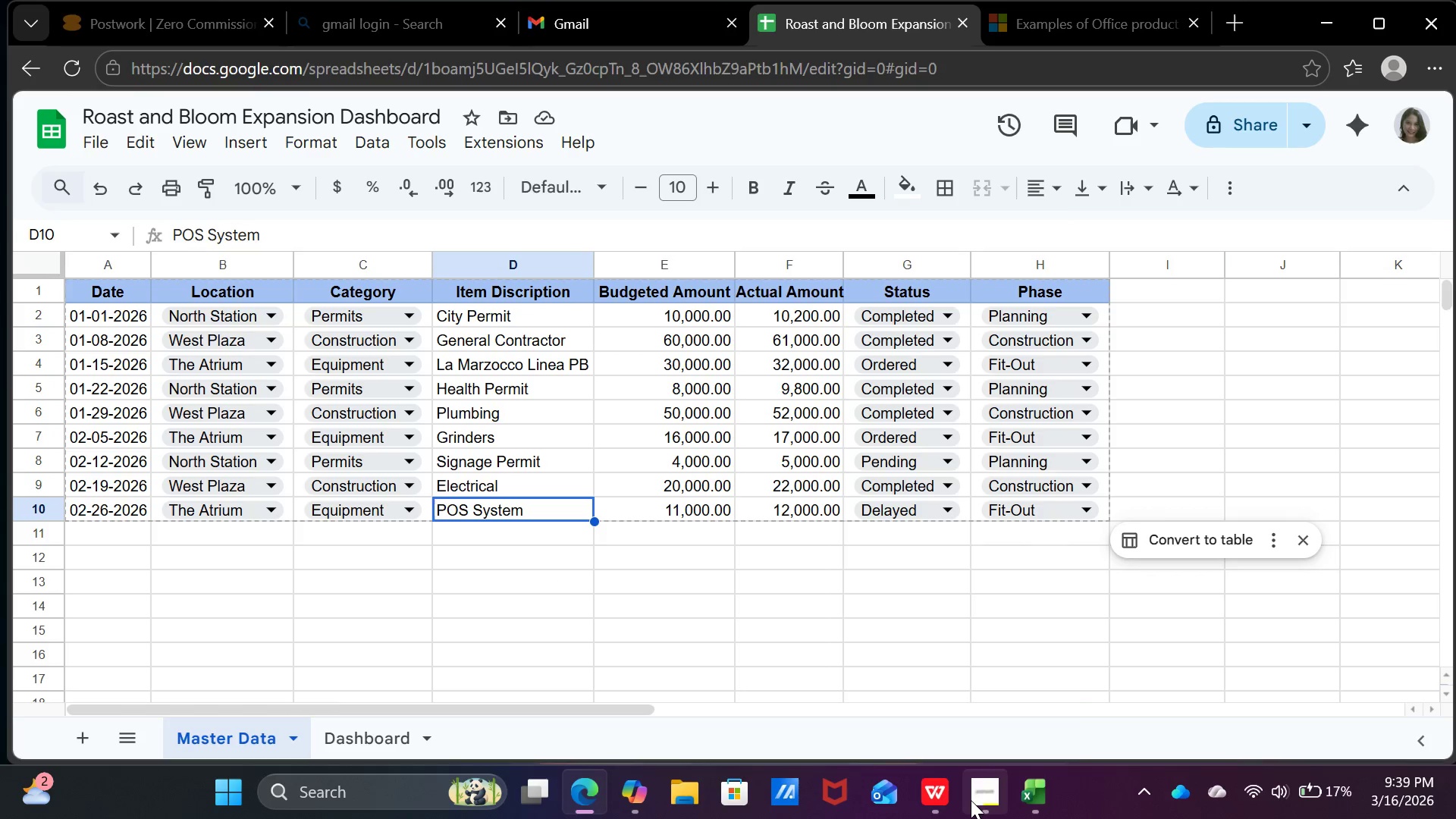 
left_click([976, 796])